 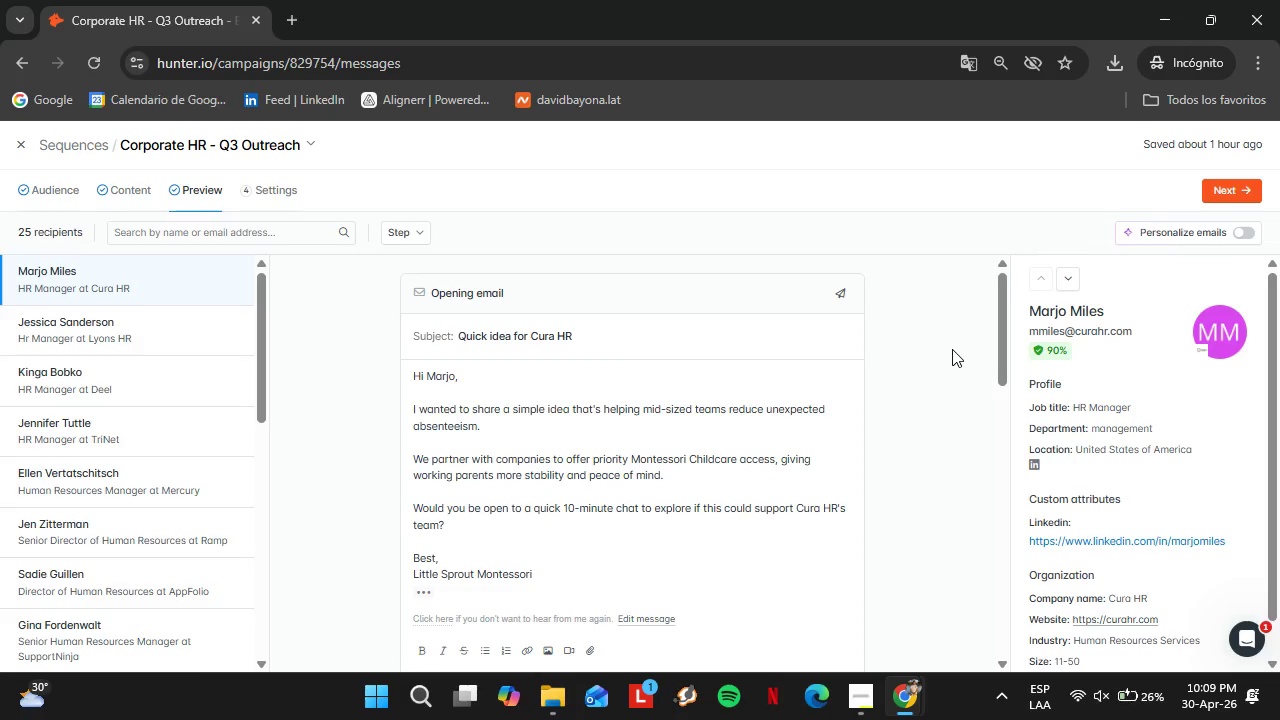 
left_click_drag(start_coordinate=[0, 122], to_coordinate=[1279, 671])
 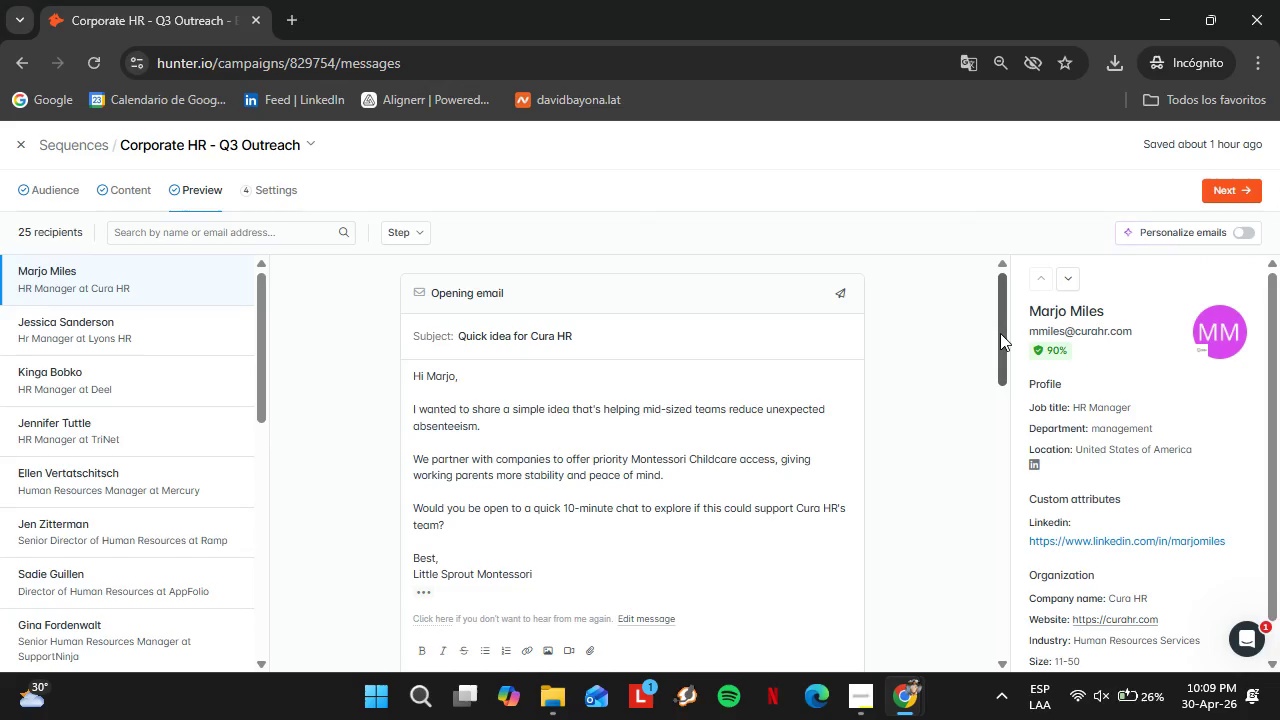 
left_click_drag(start_coordinate=[1001, 327], to_coordinate=[1008, 463])
 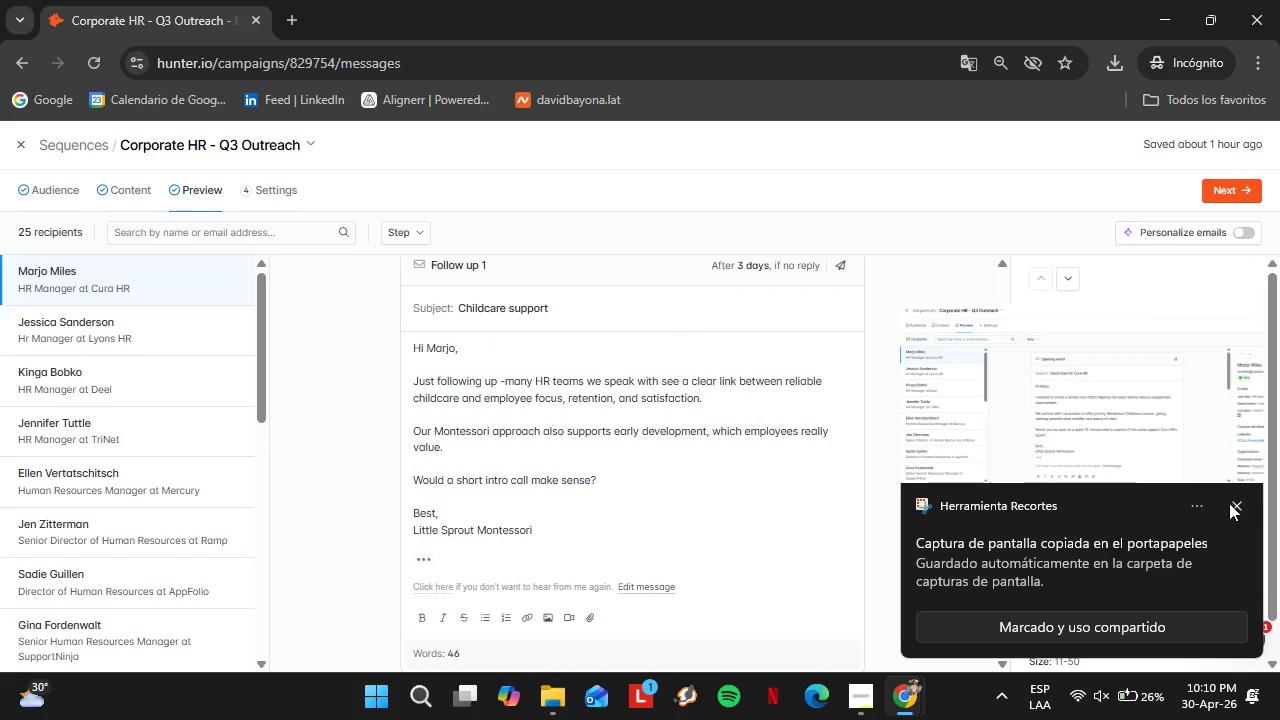 
left_click([1237, 506])
 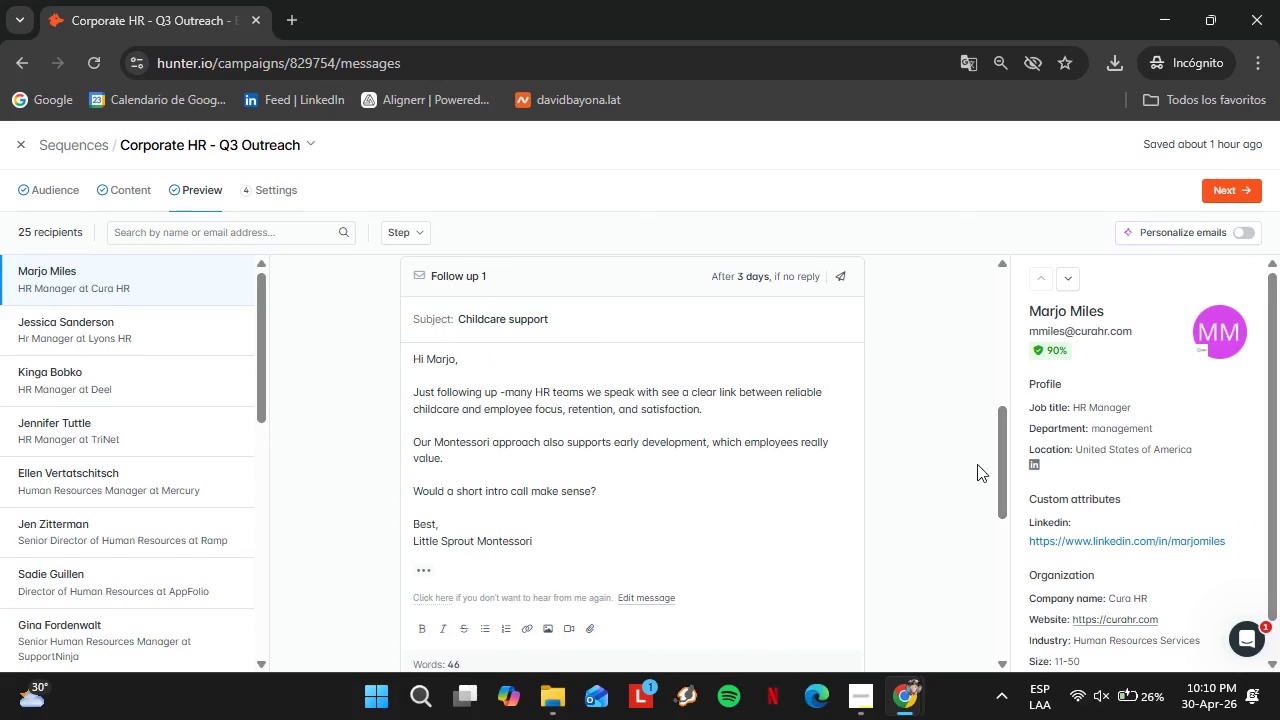 
key(PrintScreen)
 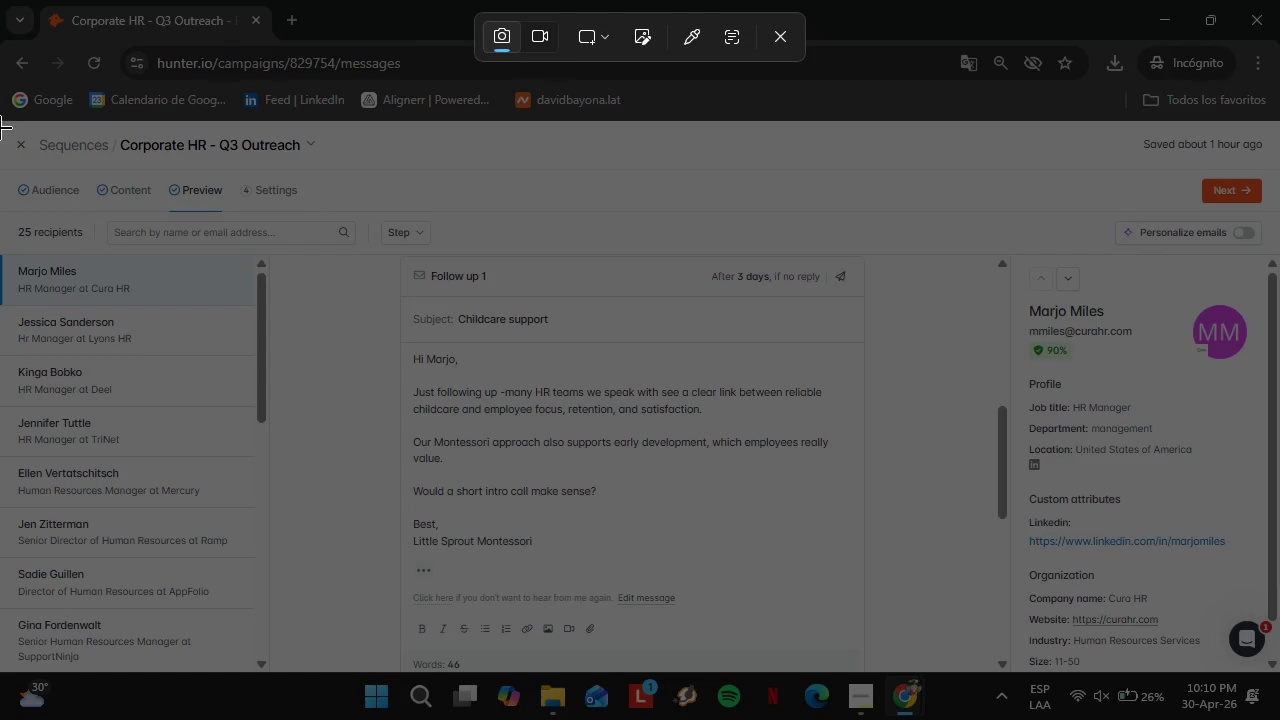 
left_click_drag(start_coordinate=[0, 122], to_coordinate=[1279, 671])
 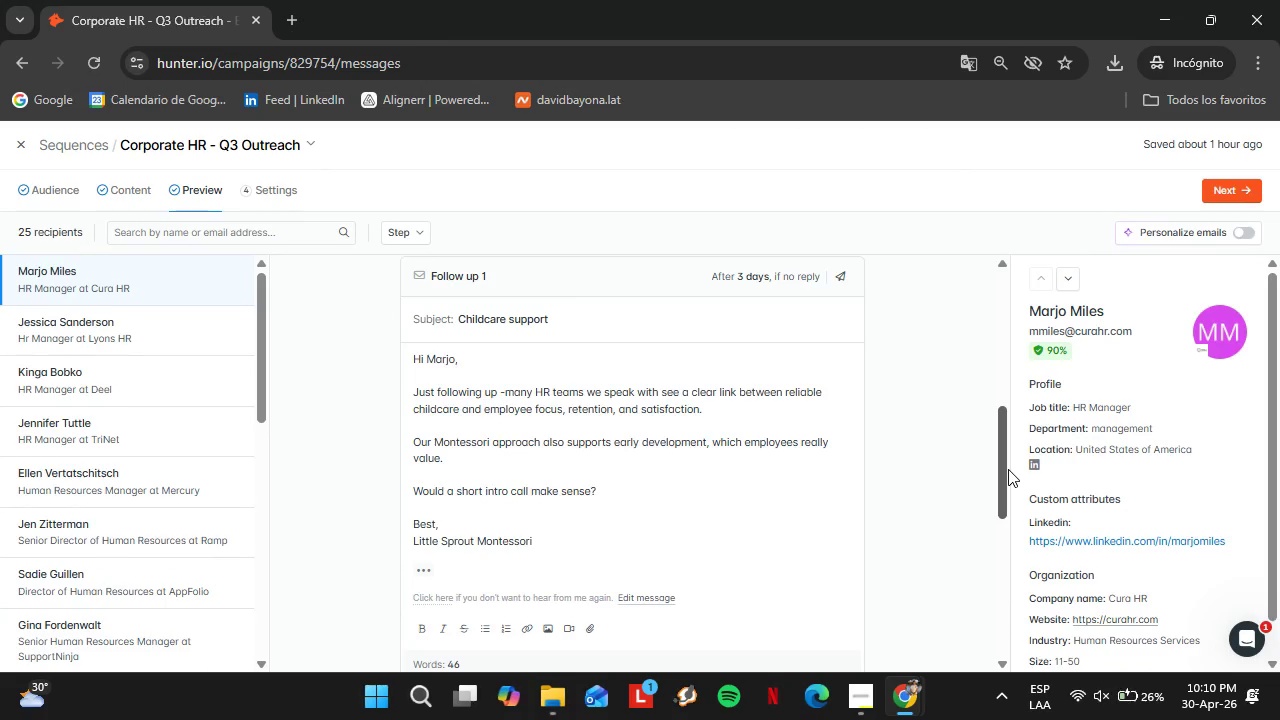 
left_click_drag(start_coordinate=[1008, 469], to_coordinate=[1015, 586])
 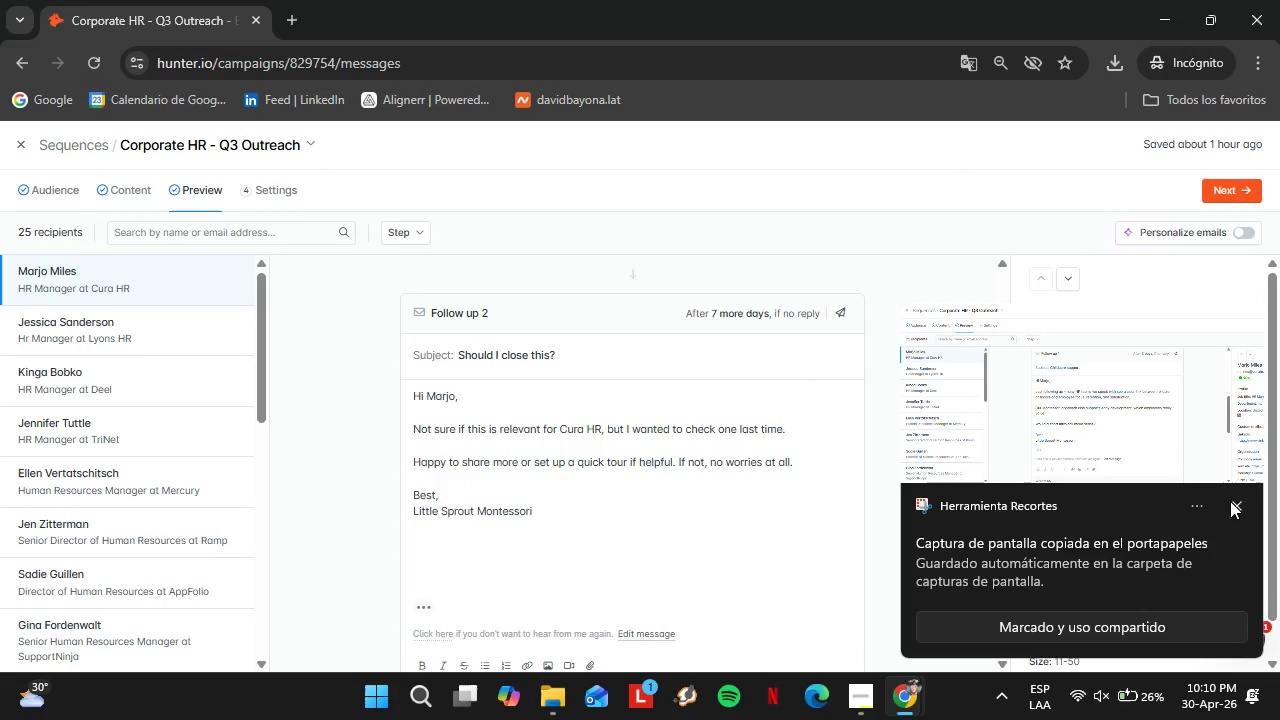 
left_click([1235, 501])
 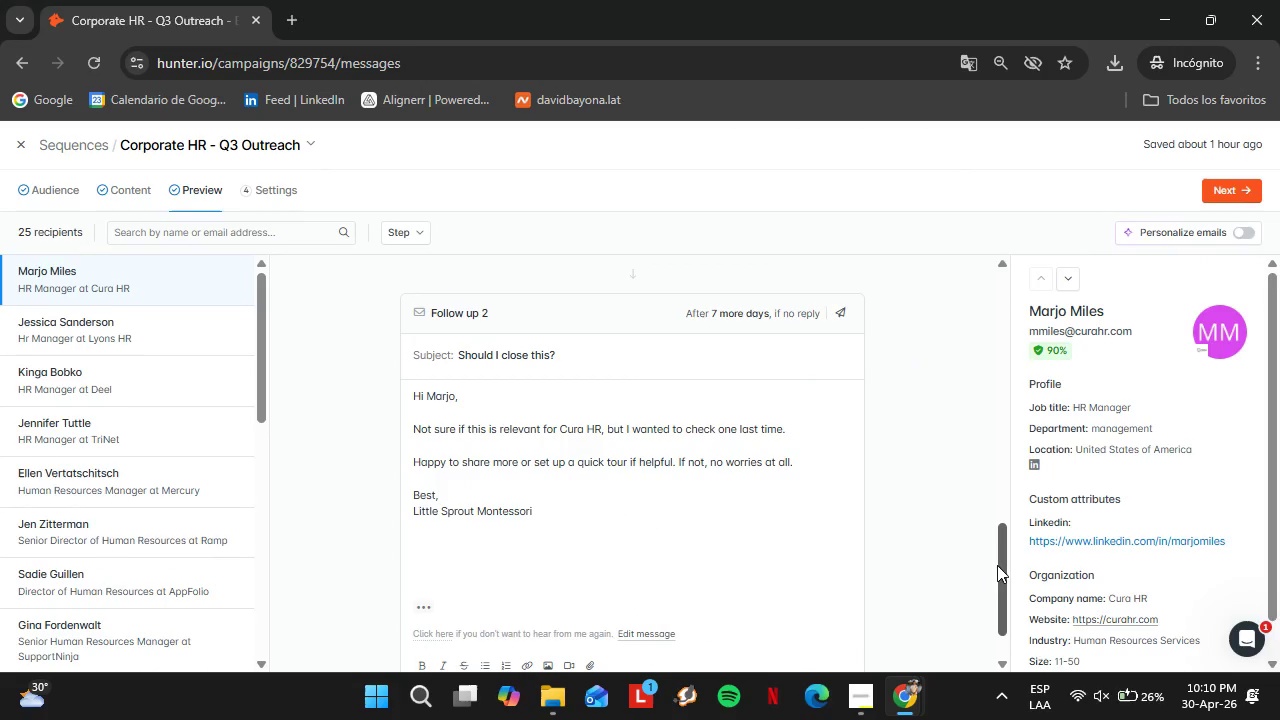 
left_click_drag(start_coordinate=[1004, 564], to_coordinate=[1009, 573])
 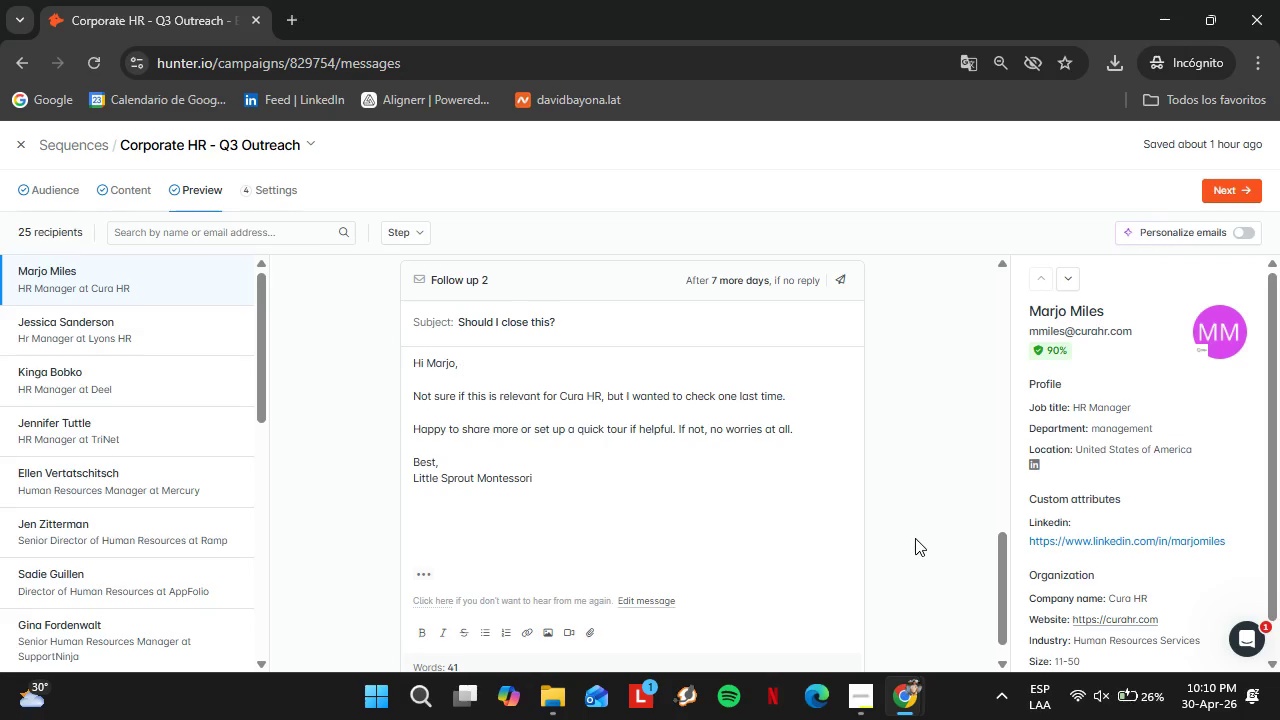 
key(PrintScreen)
 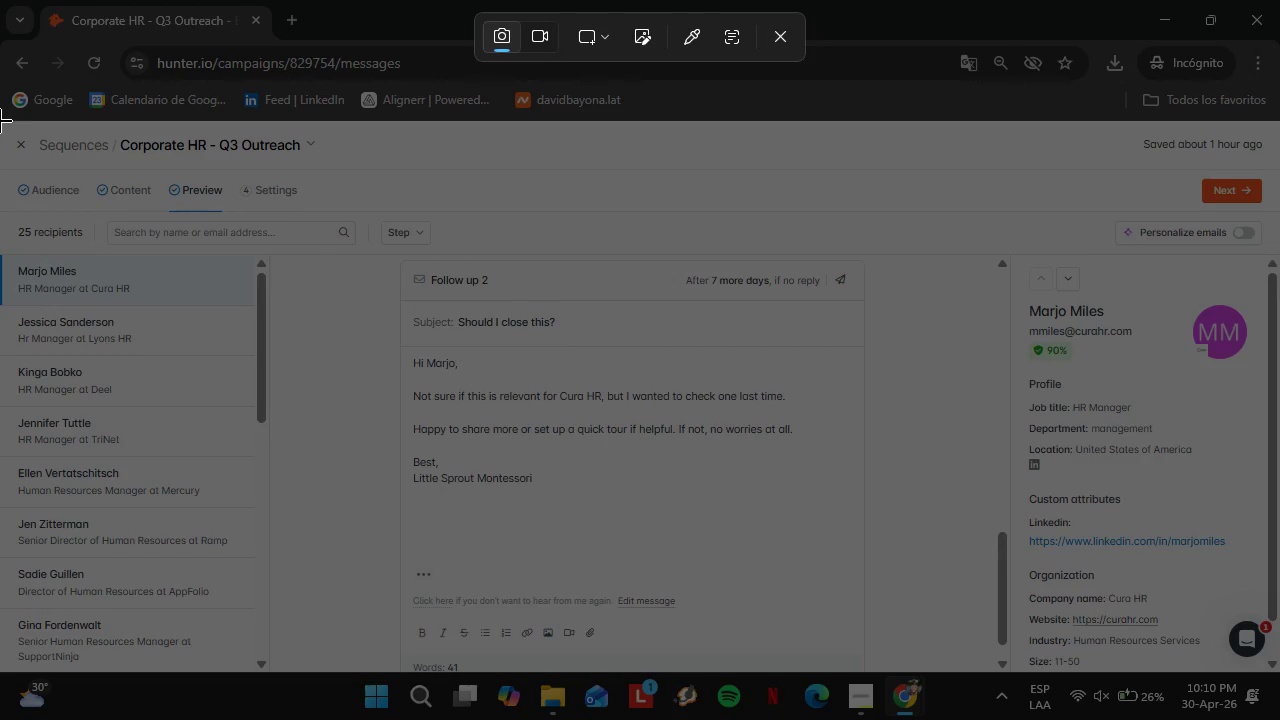 
left_click_drag(start_coordinate=[0, 123], to_coordinate=[1279, 672])
 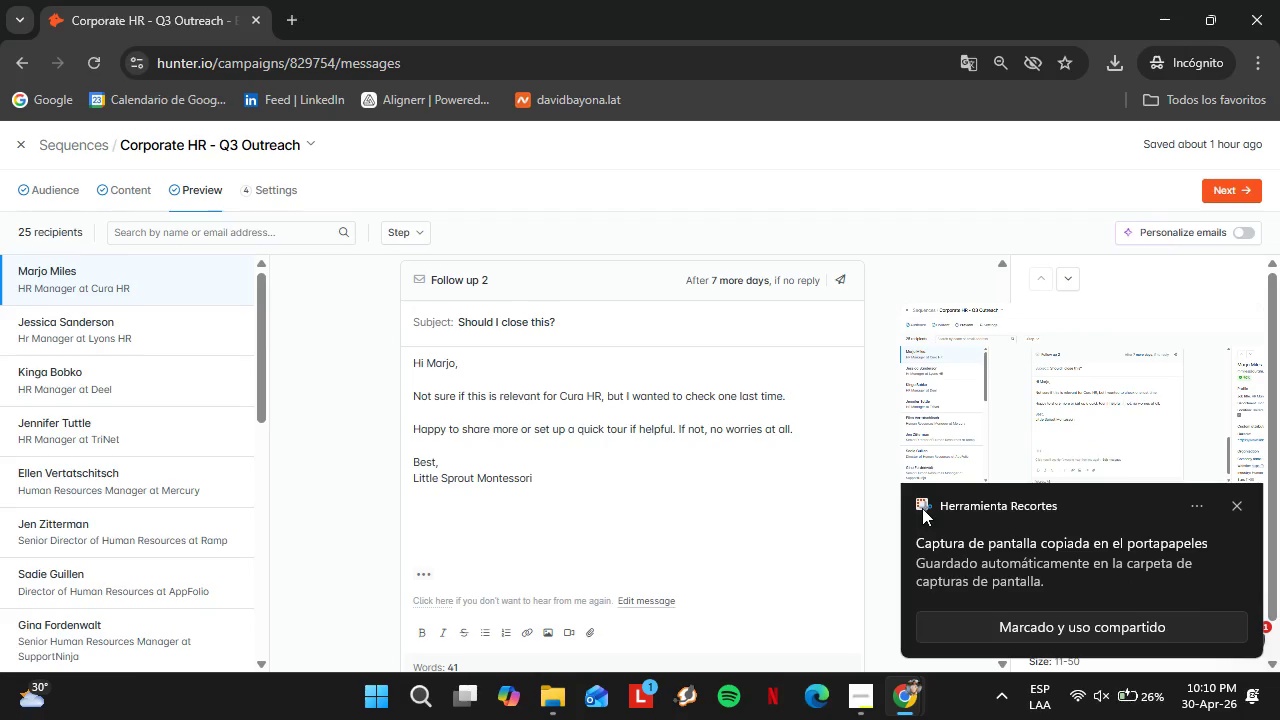 
left_click([1240, 502])
 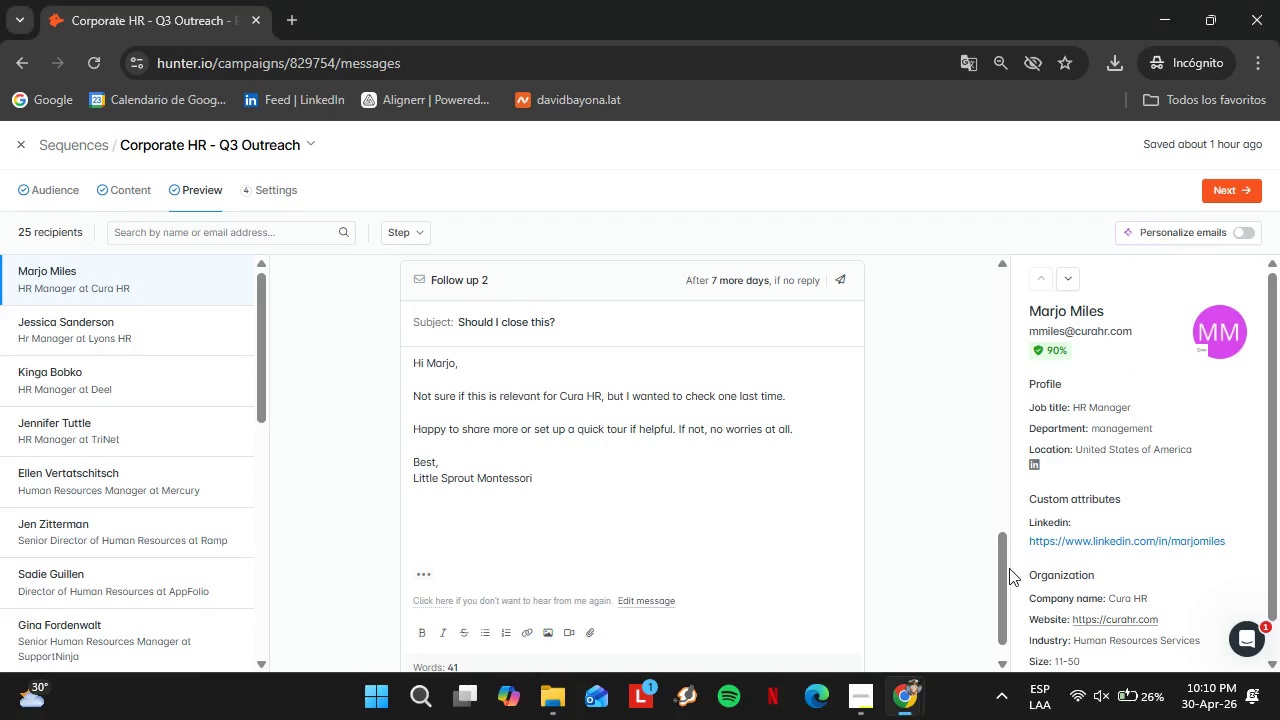 
left_click_drag(start_coordinate=[1008, 570], to_coordinate=[989, 368])
 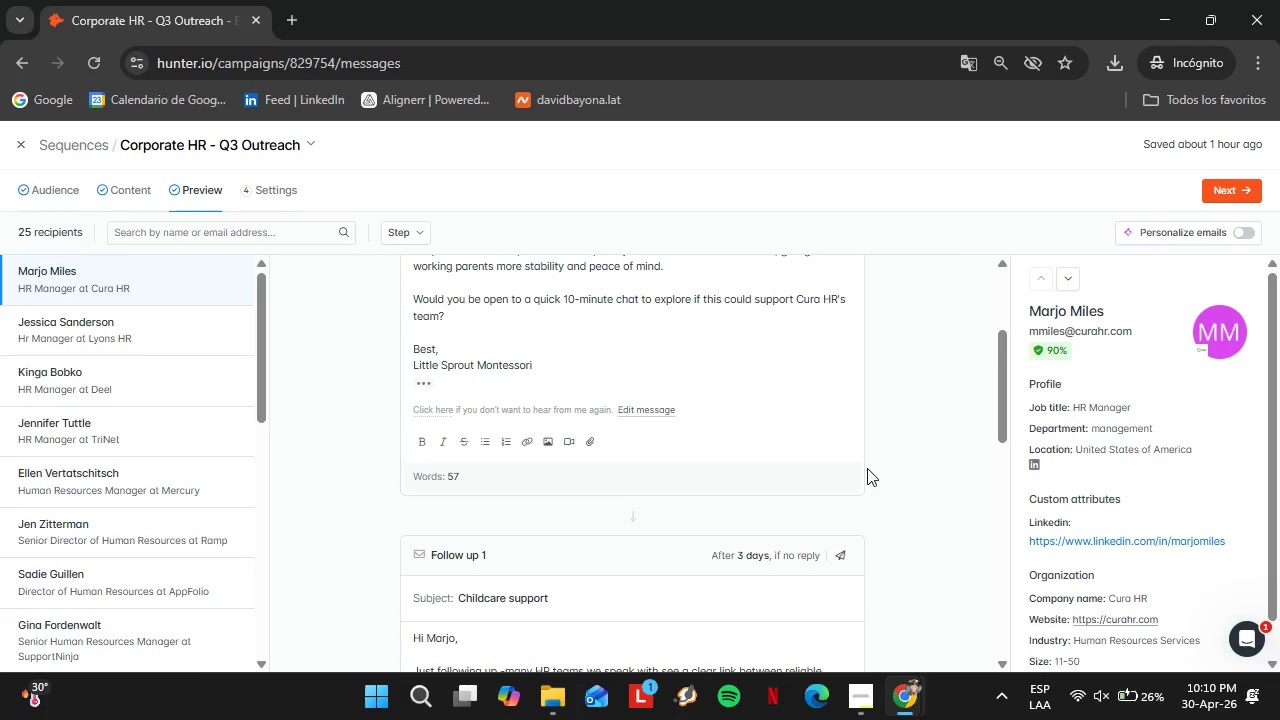 
wait(15.08)
 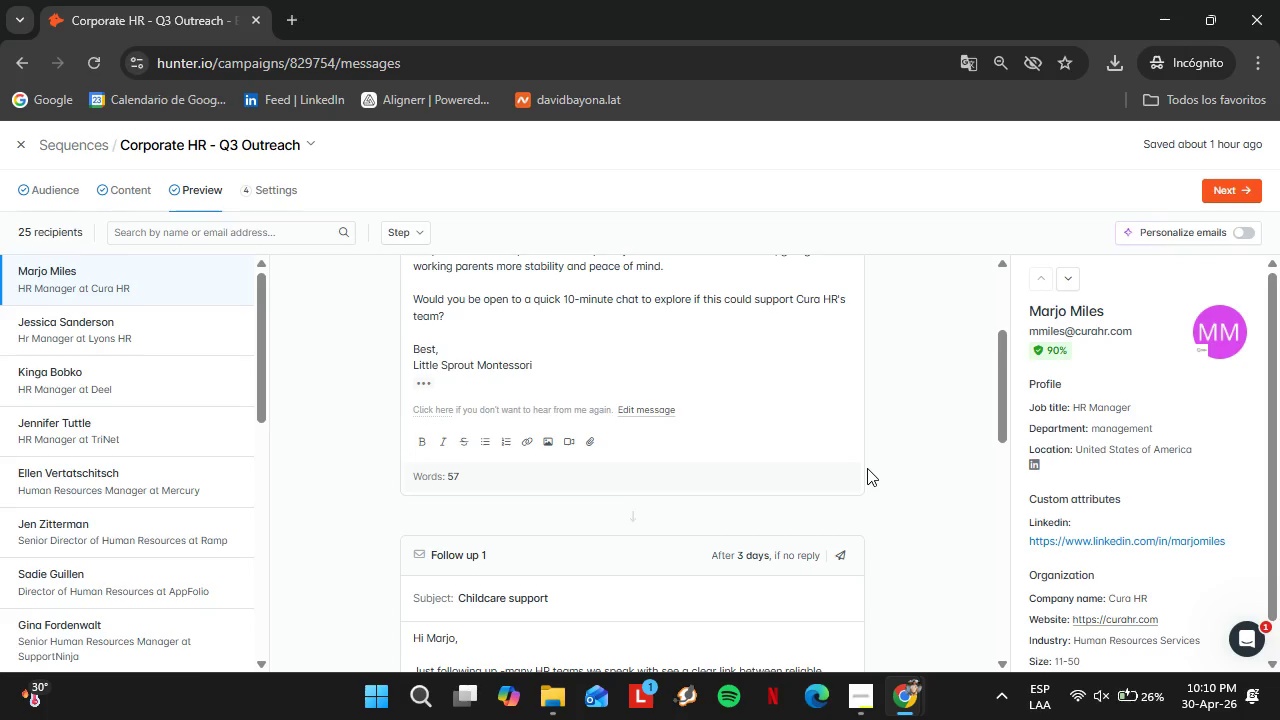 
left_click_drag(start_coordinate=[1006, 419], to_coordinate=[1007, 451])
 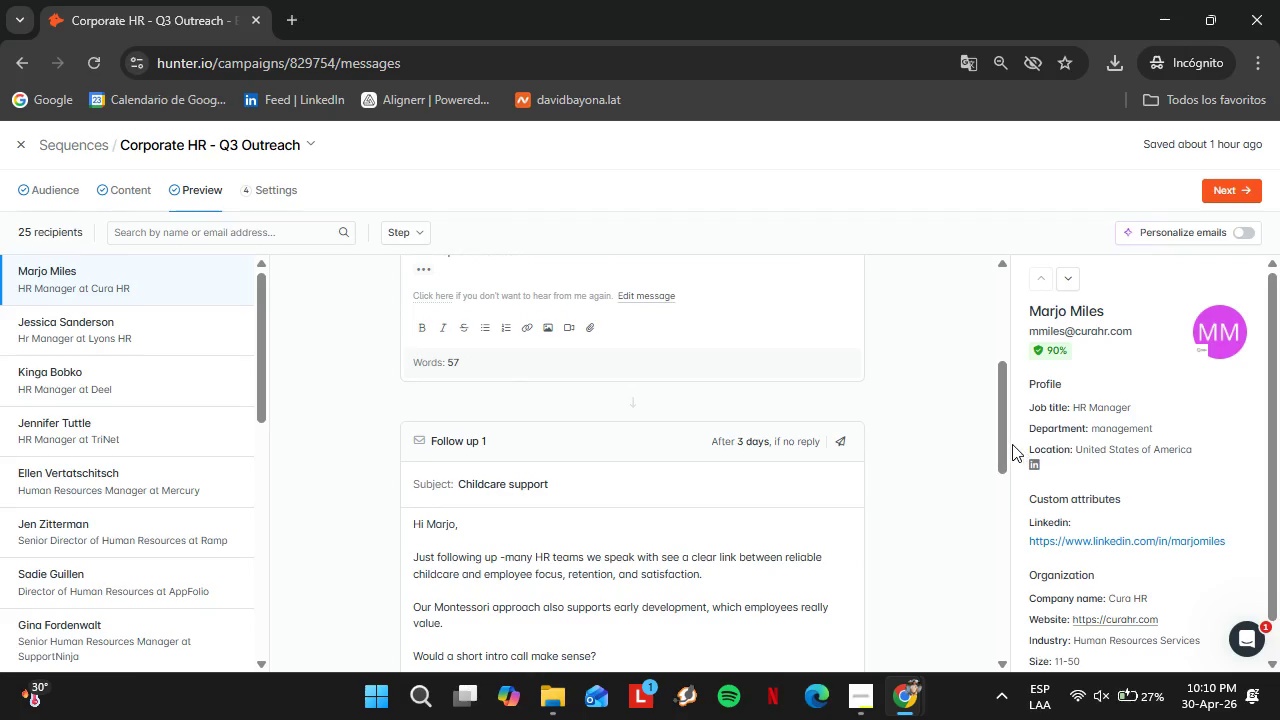 
scroll: coordinate [1132, 513], scroll_direction: down, amount: 12.0
 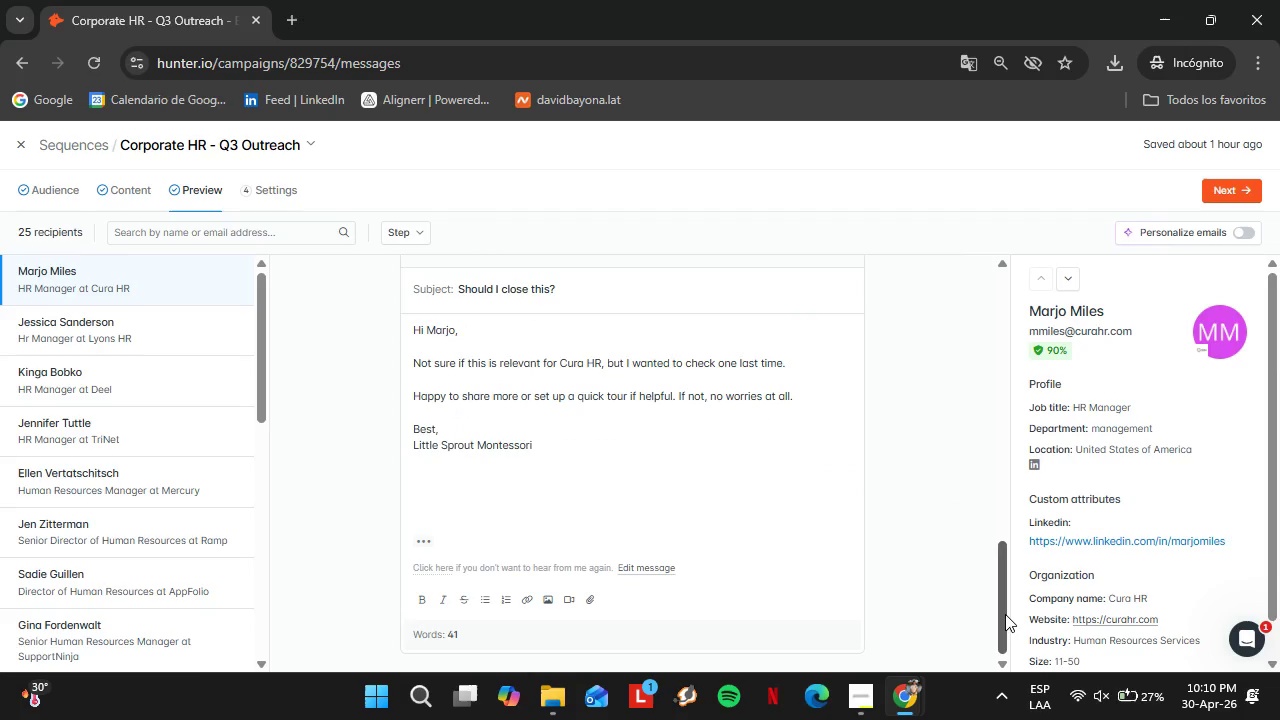 
left_click_drag(start_coordinate=[1005, 614], to_coordinate=[1001, 329])
 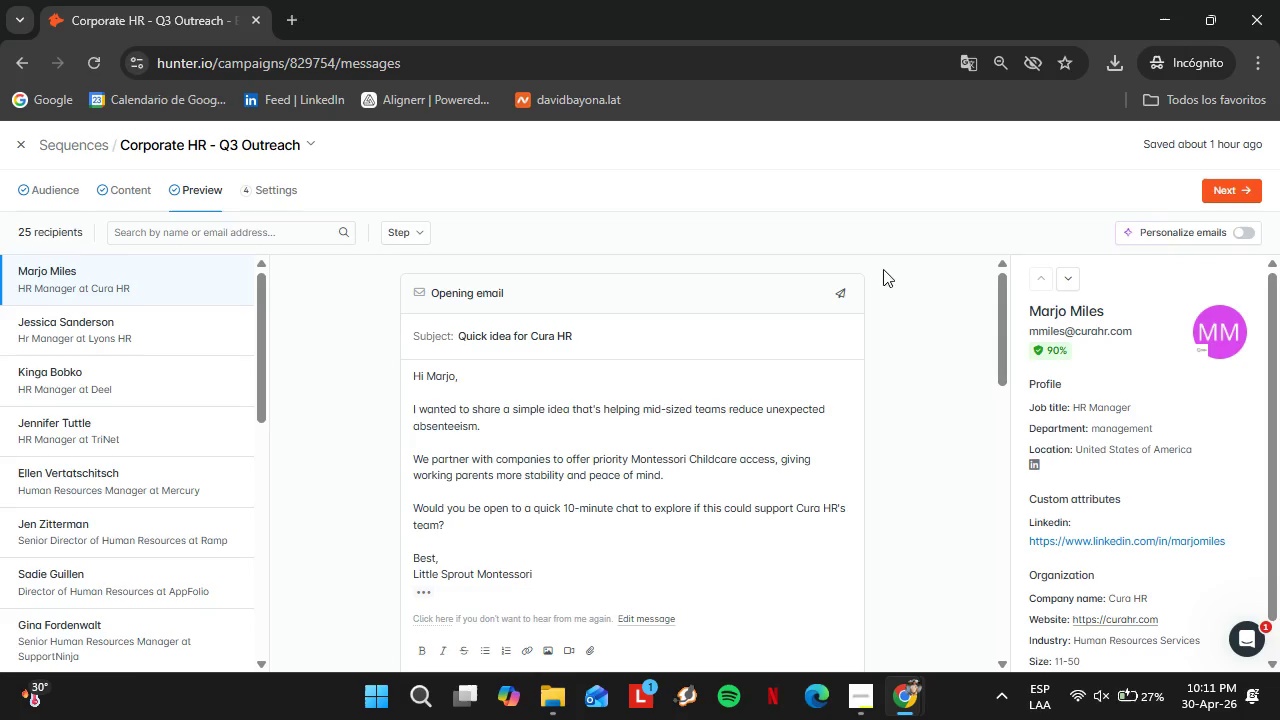 
wait(7.44)
 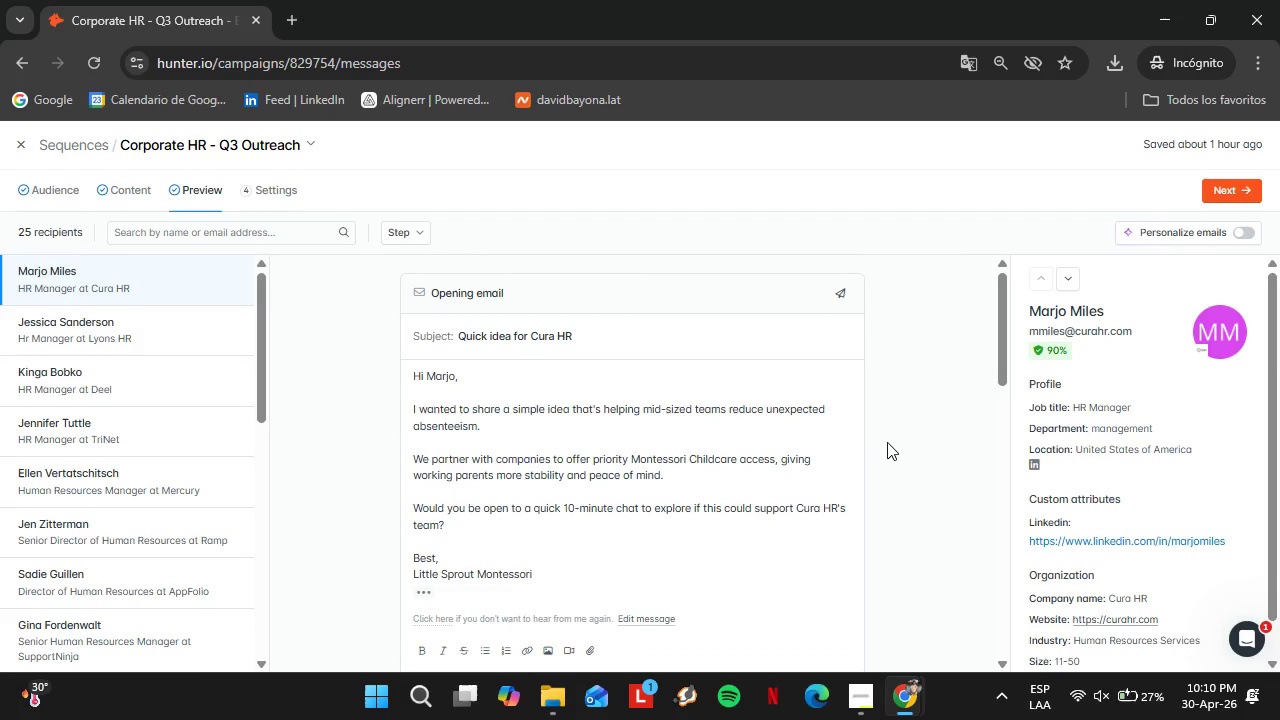 
scroll: coordinate [898, 457], scroll_direction: down, amount: 15.0
 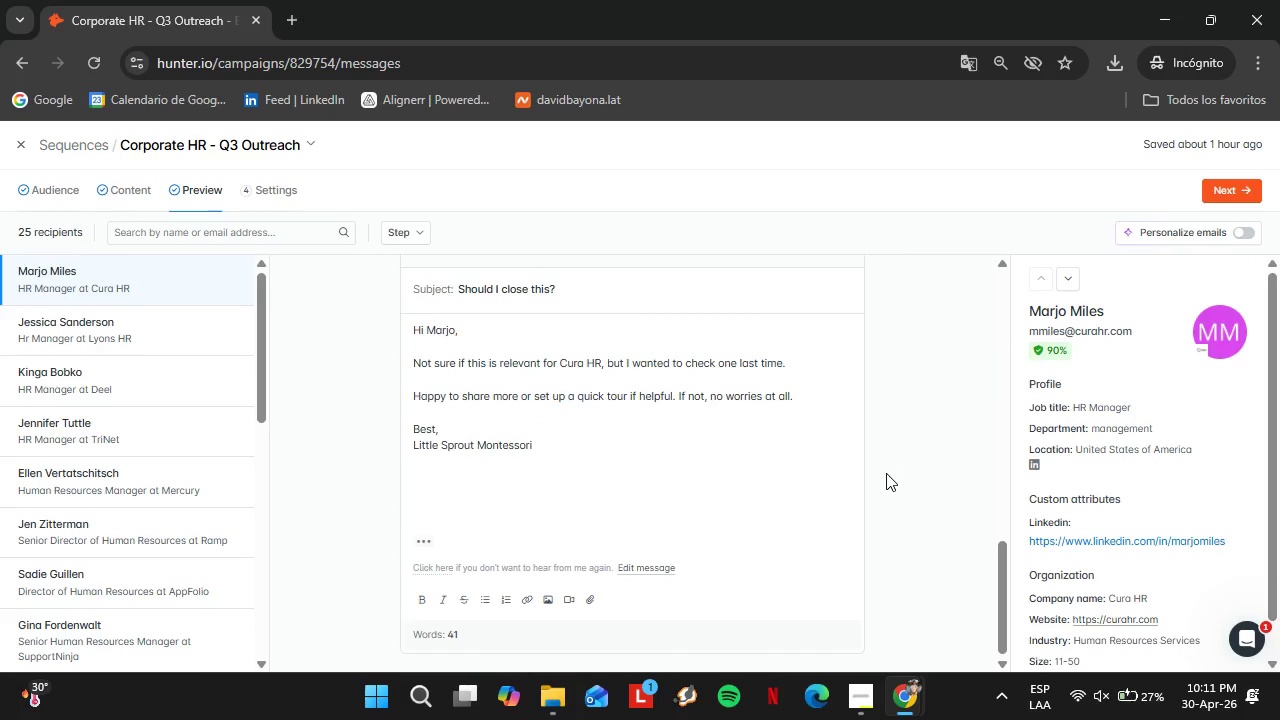 
wait(6.03)
 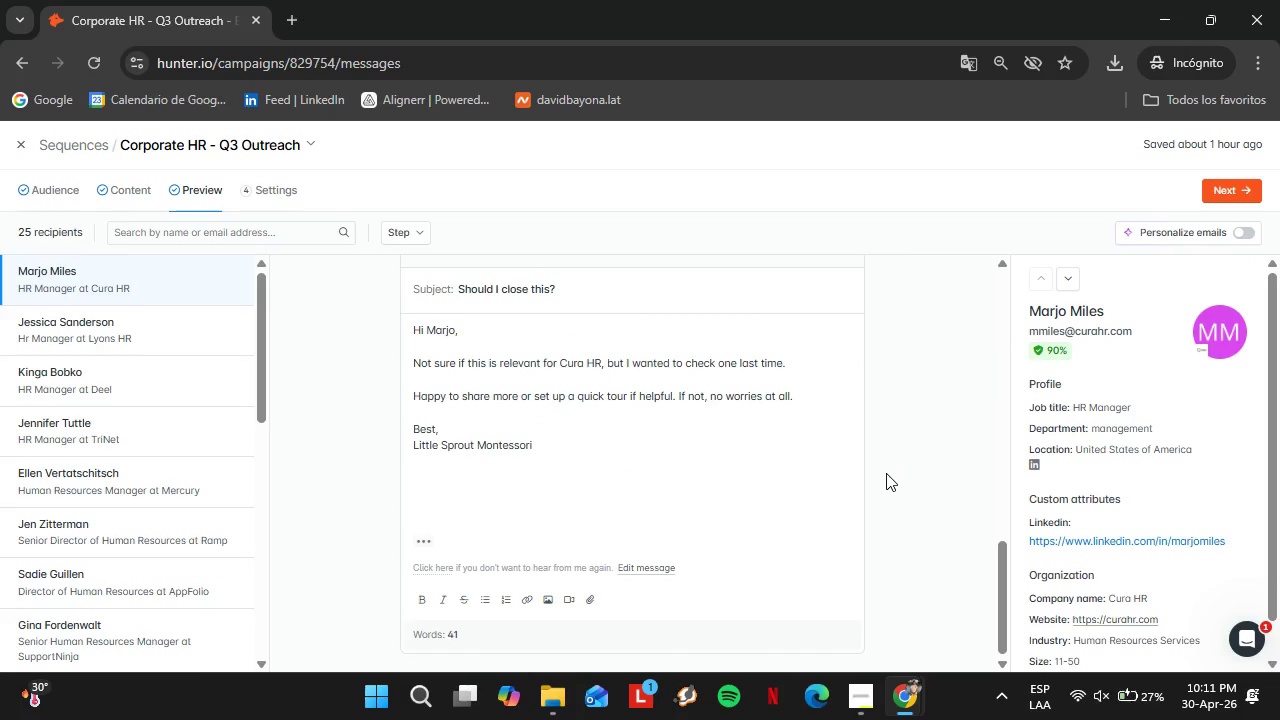 
scroll: coordinate [889, 479], scroll_direction: up, amount: 15.0
 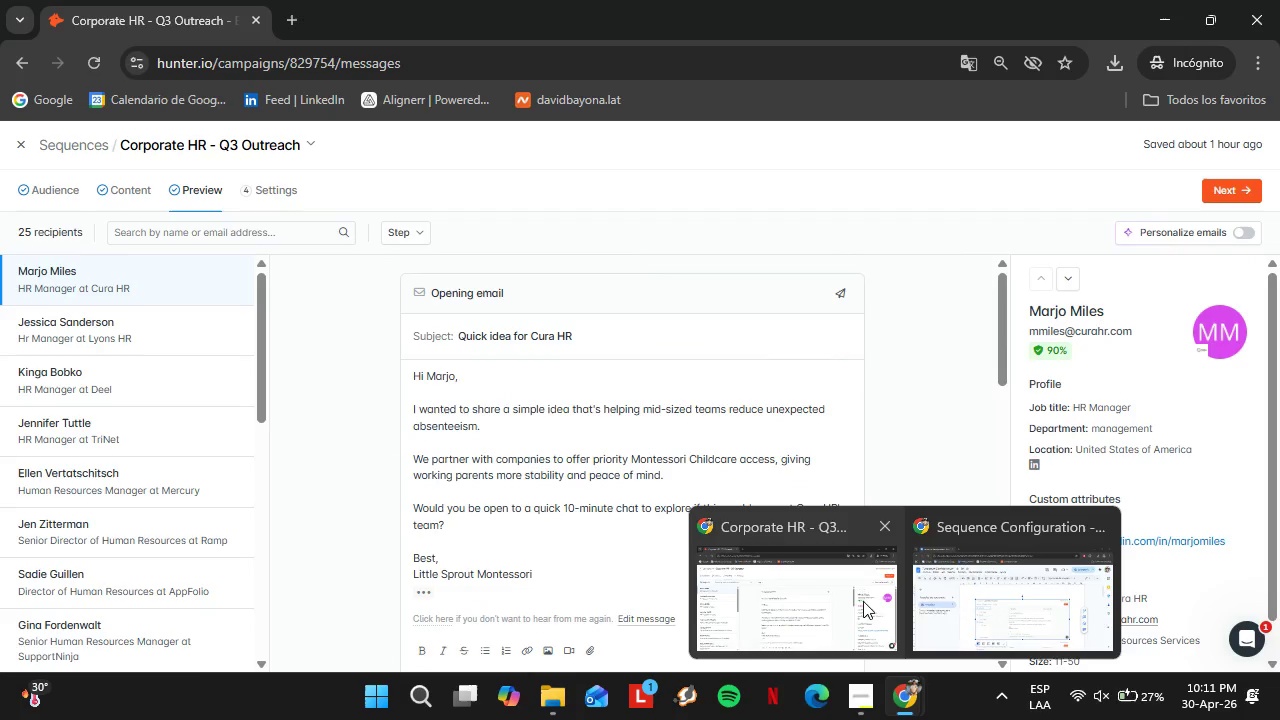 
left_click([849, 605])
 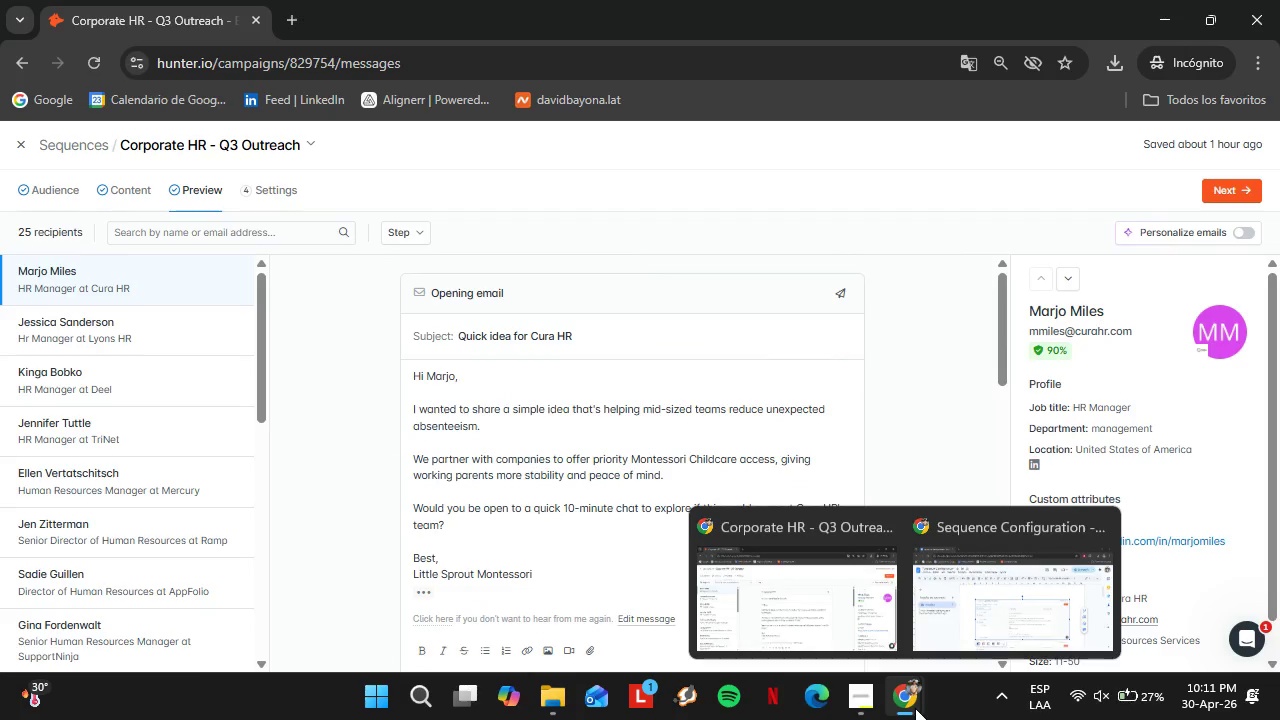 
left_click([983, 626])
 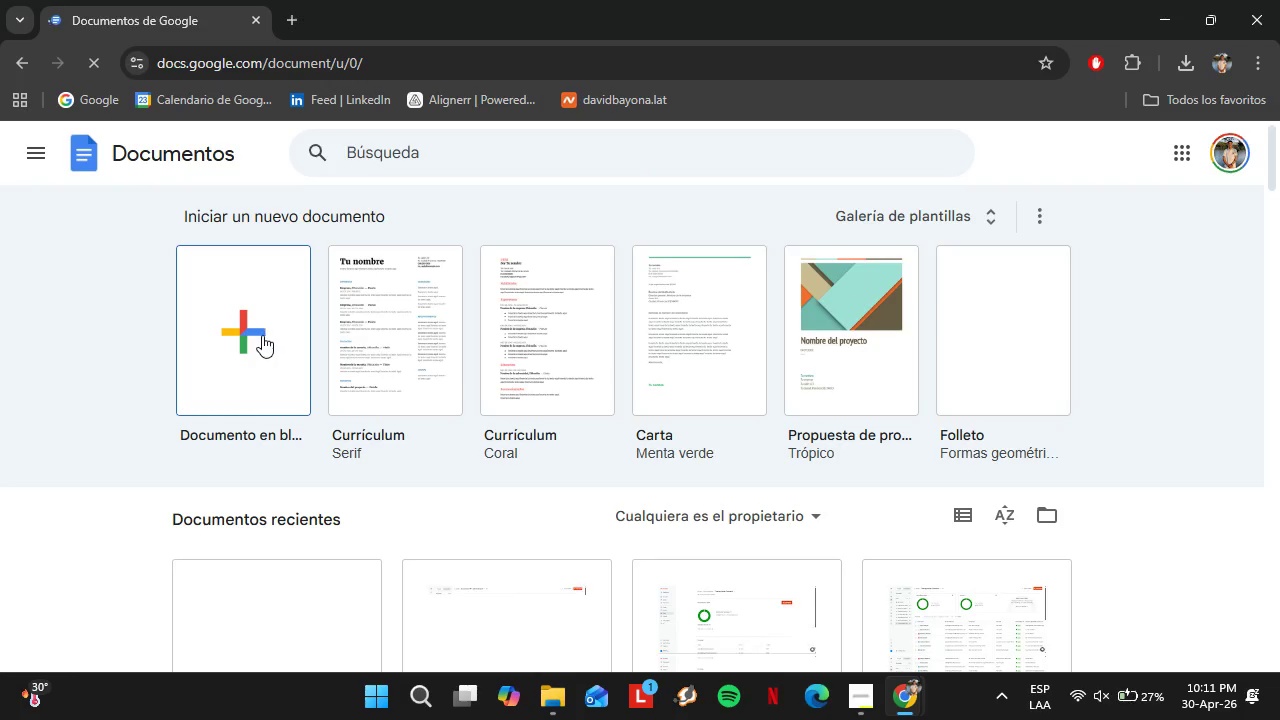 
wait(6.89)
 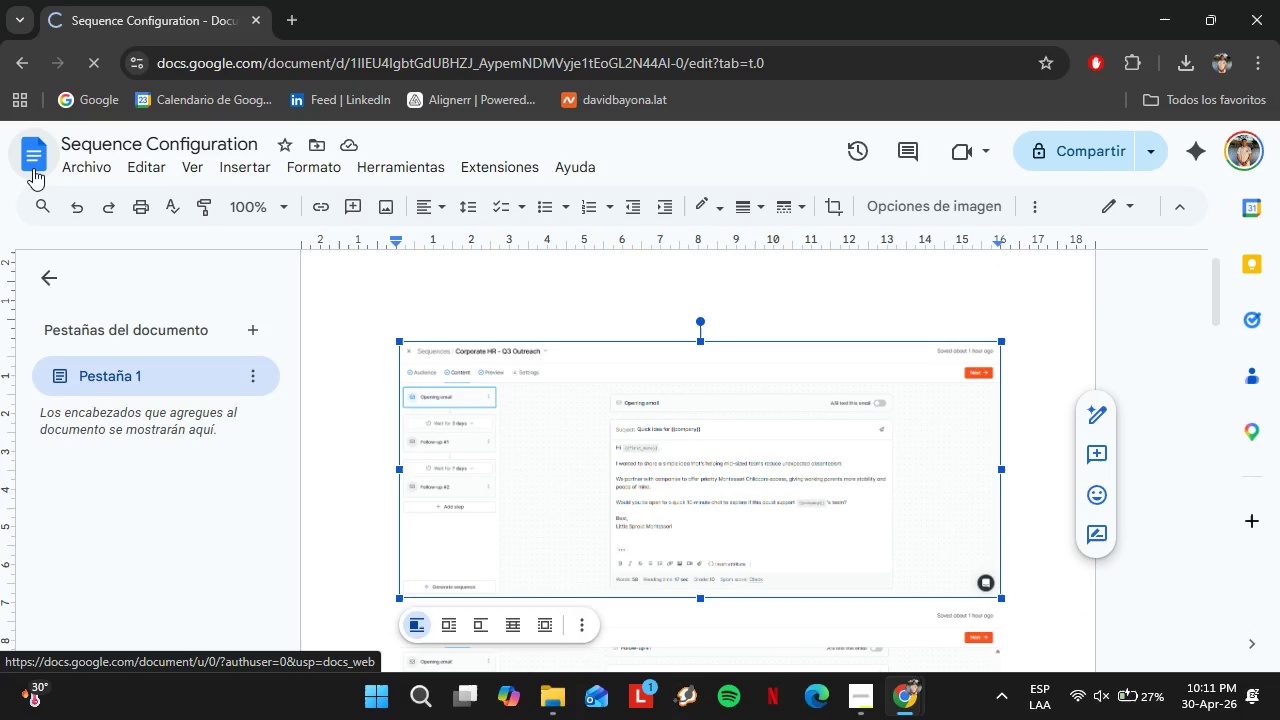 
left_click([185, 344])
 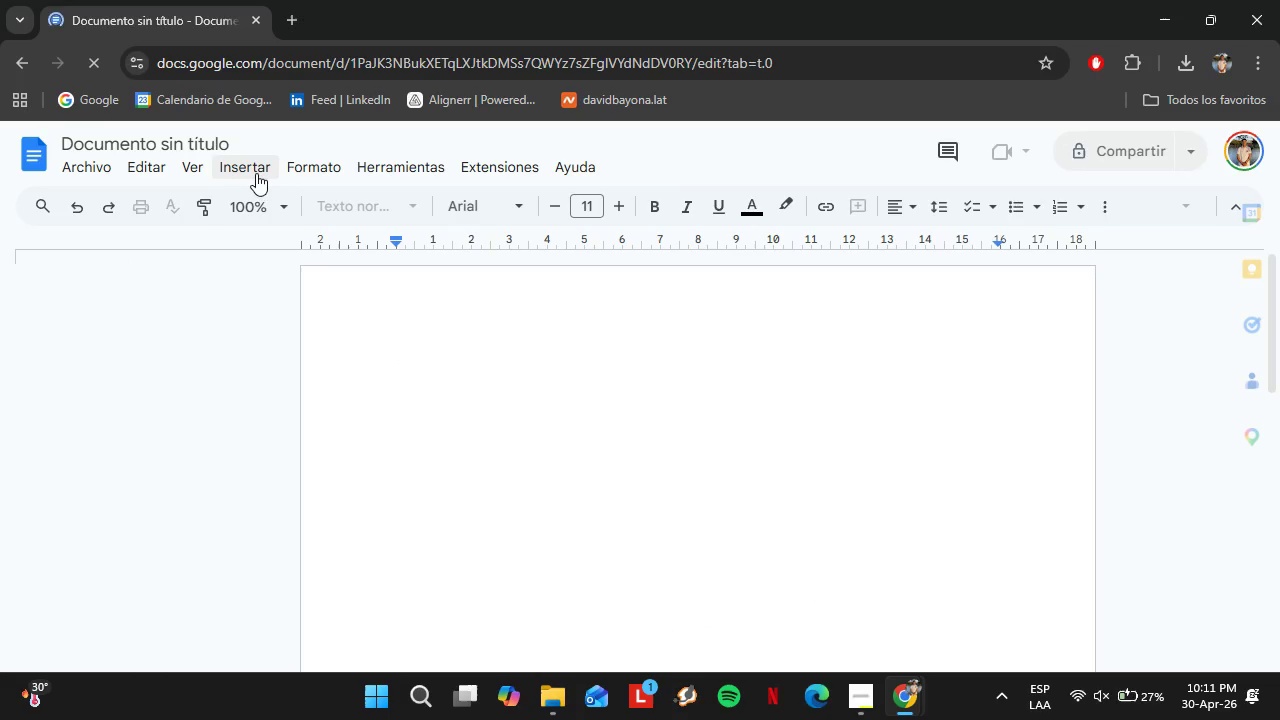 
wait(6.66)
 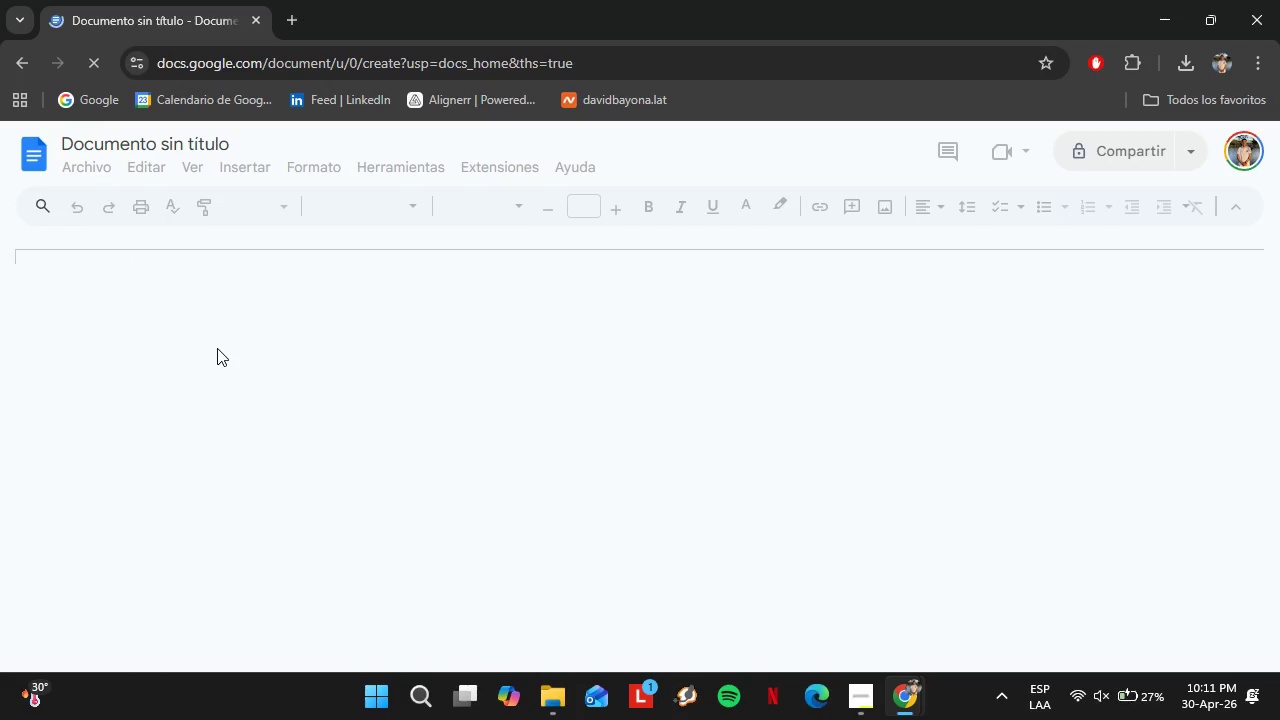 
left_click_drag(start_coordinate=[233, 144], to_coordinate=[233, 151])
 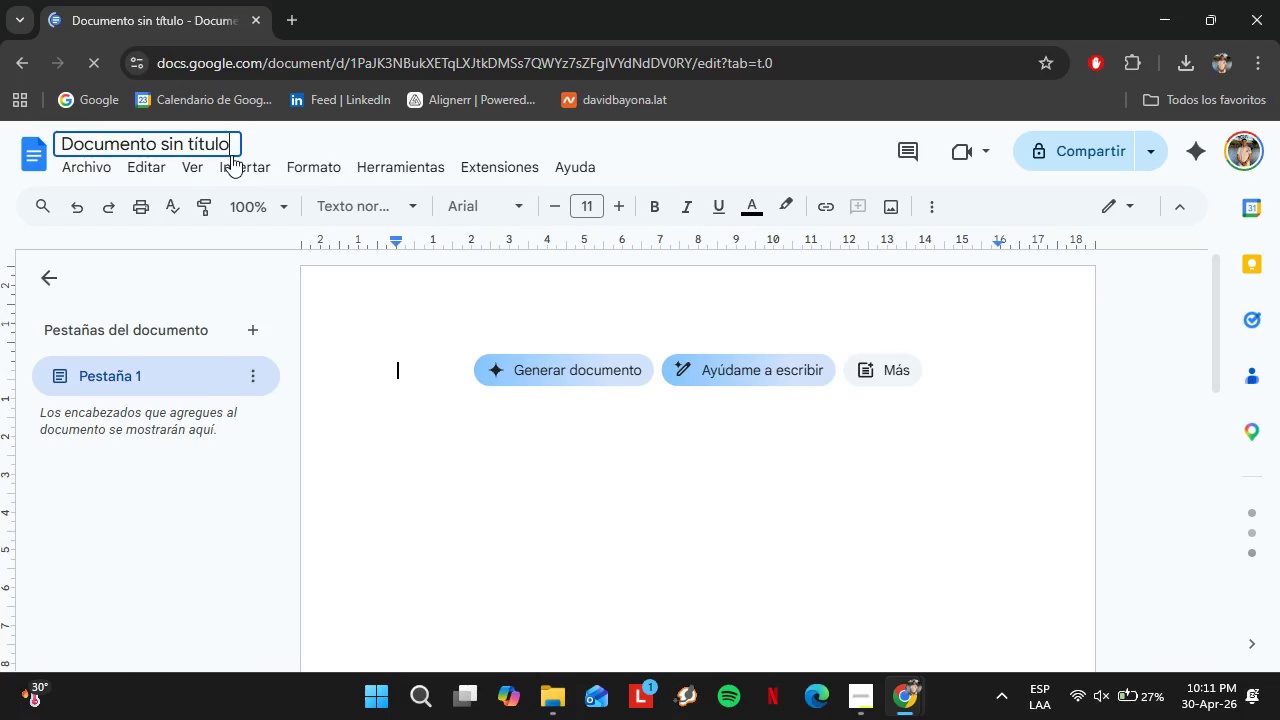 
left_click([238, 158])
 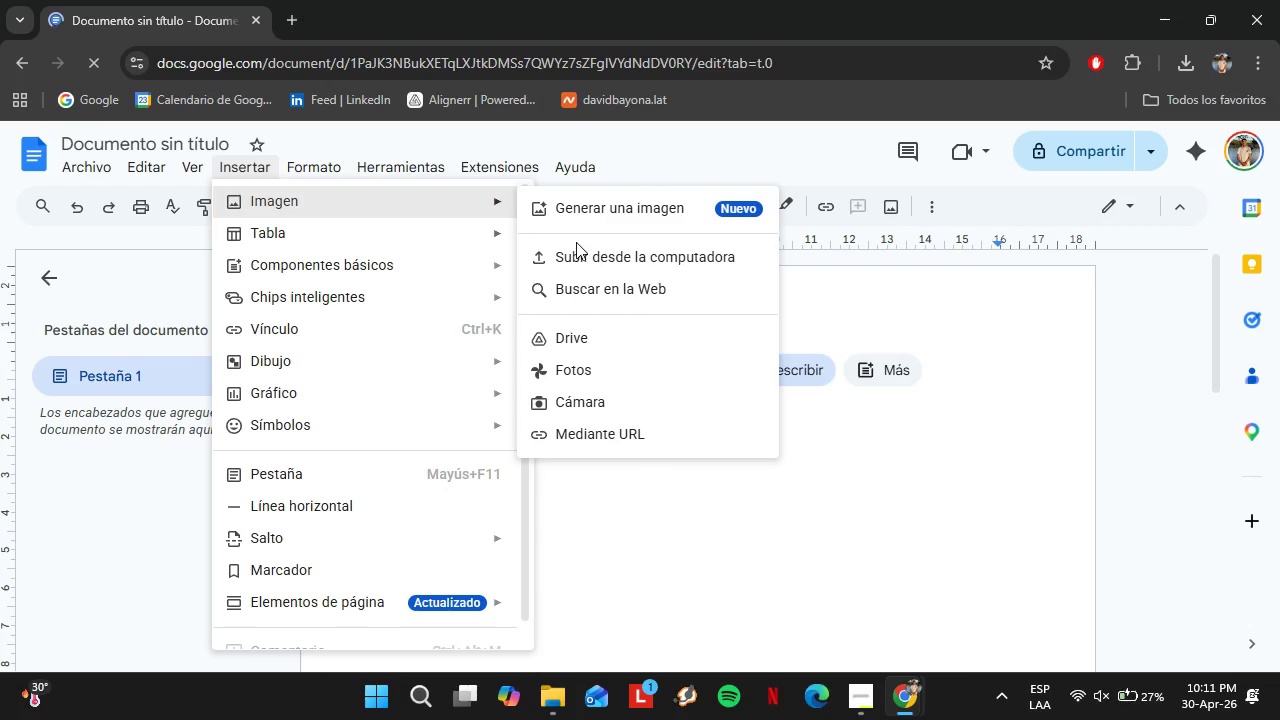 
left_click([600, 252])
 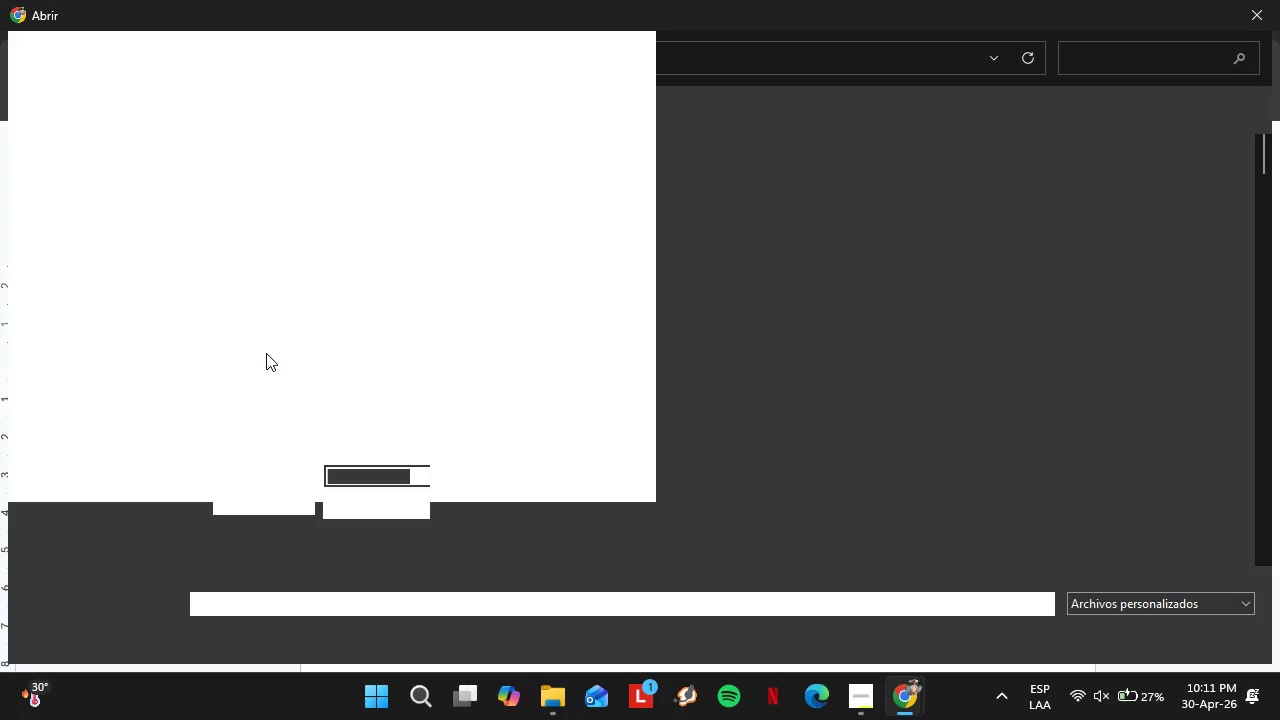 
wait(5.34)
 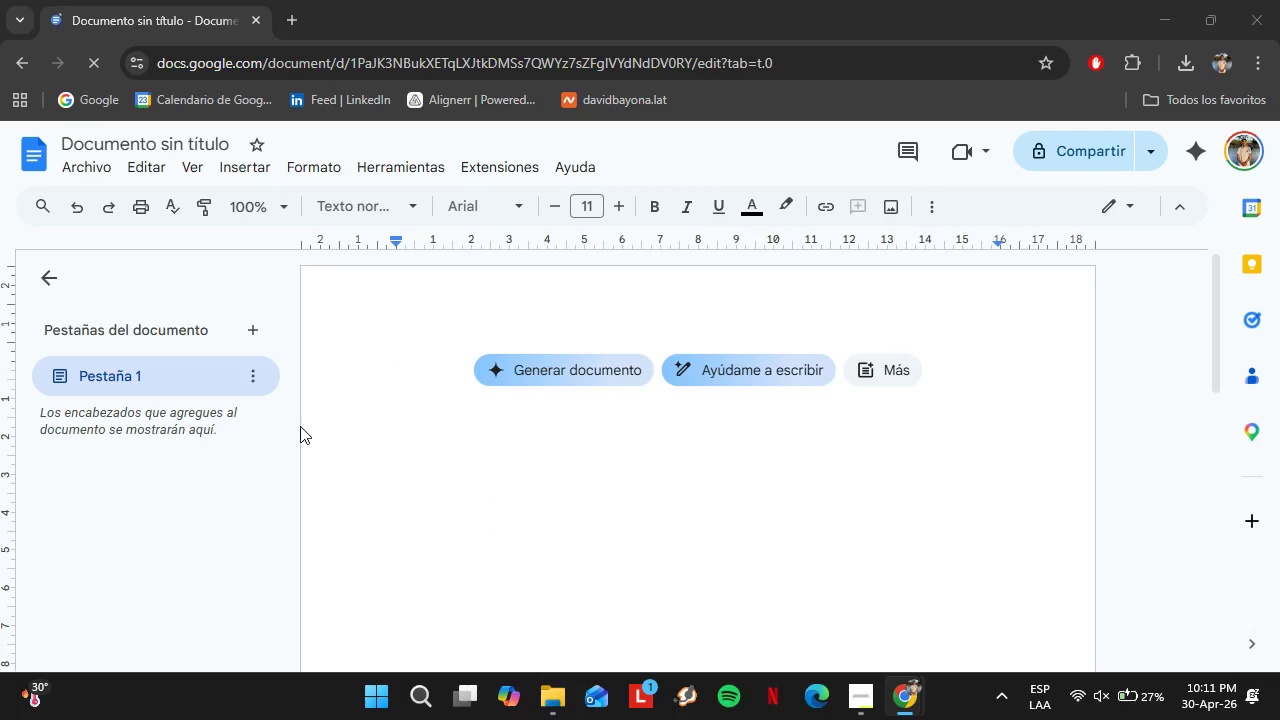 
left_click_drag(start_coordinate=[1264, 152], to_coordinate=[1277, 566])
 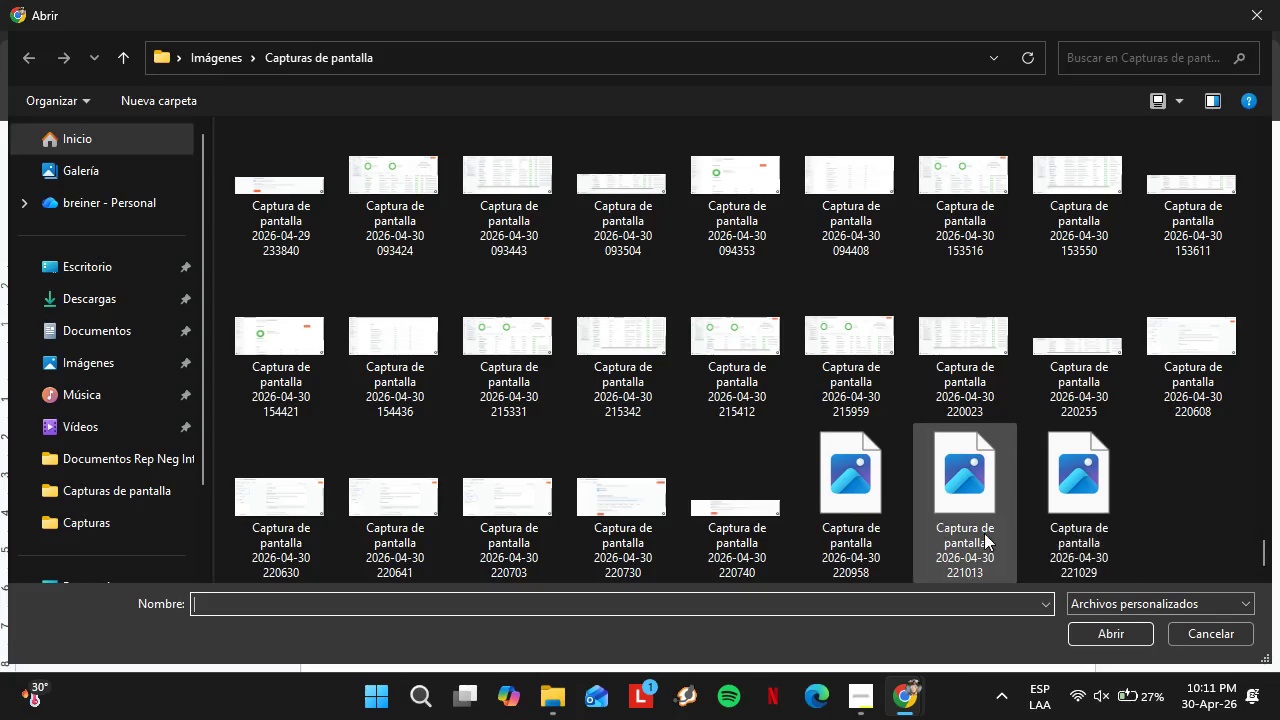 
hold_key(key=ControlLeft, duration=1.22)
double_click([980, 529])
 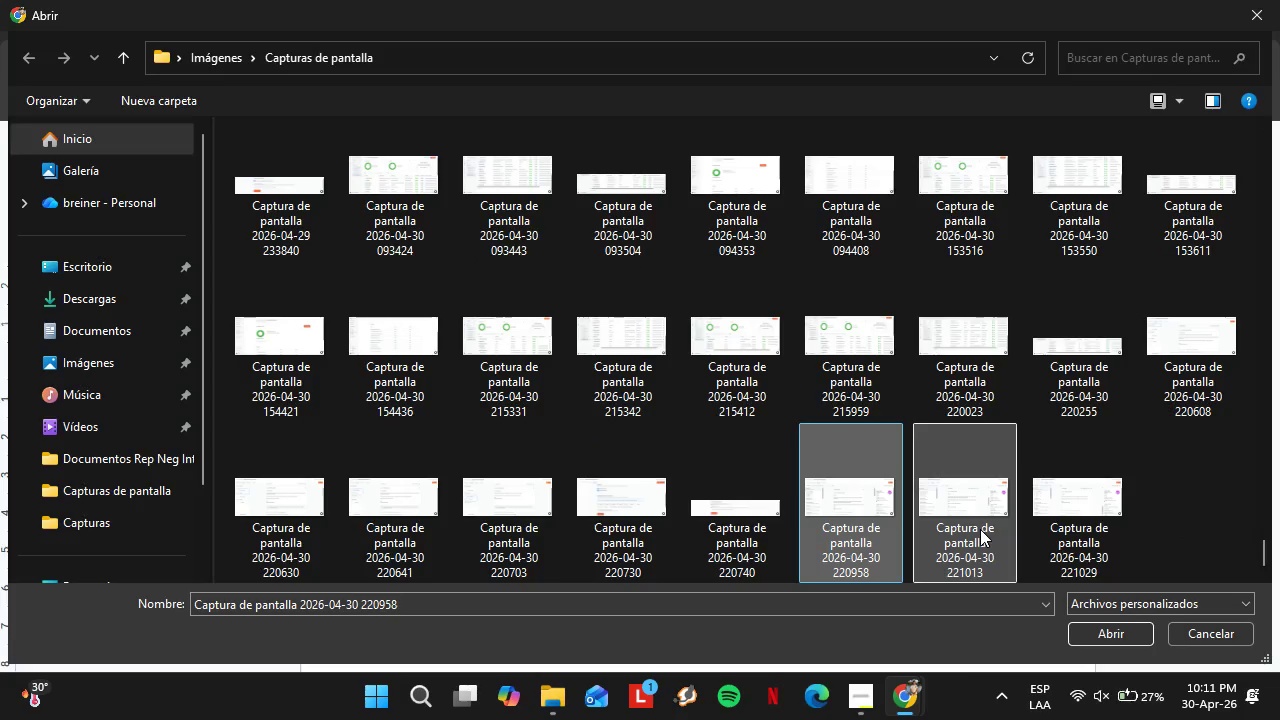 
triple_click([1075, 517])
 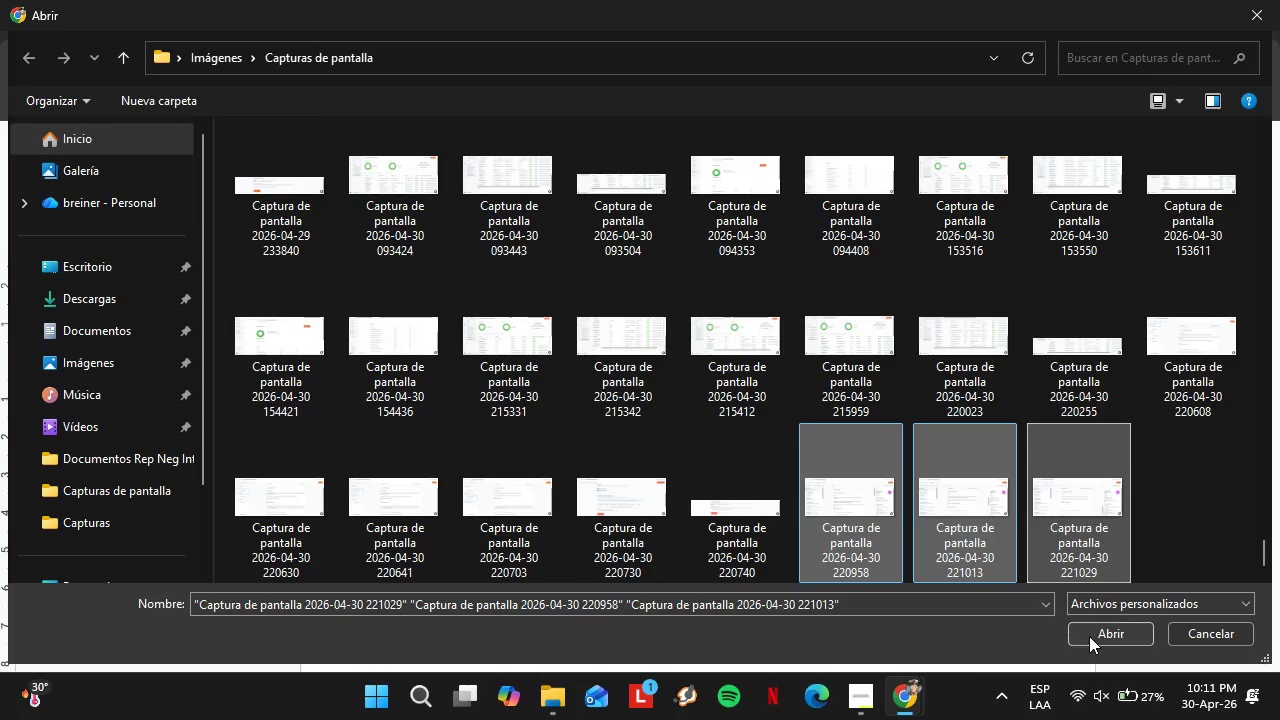 
left_click([1089, 636])
 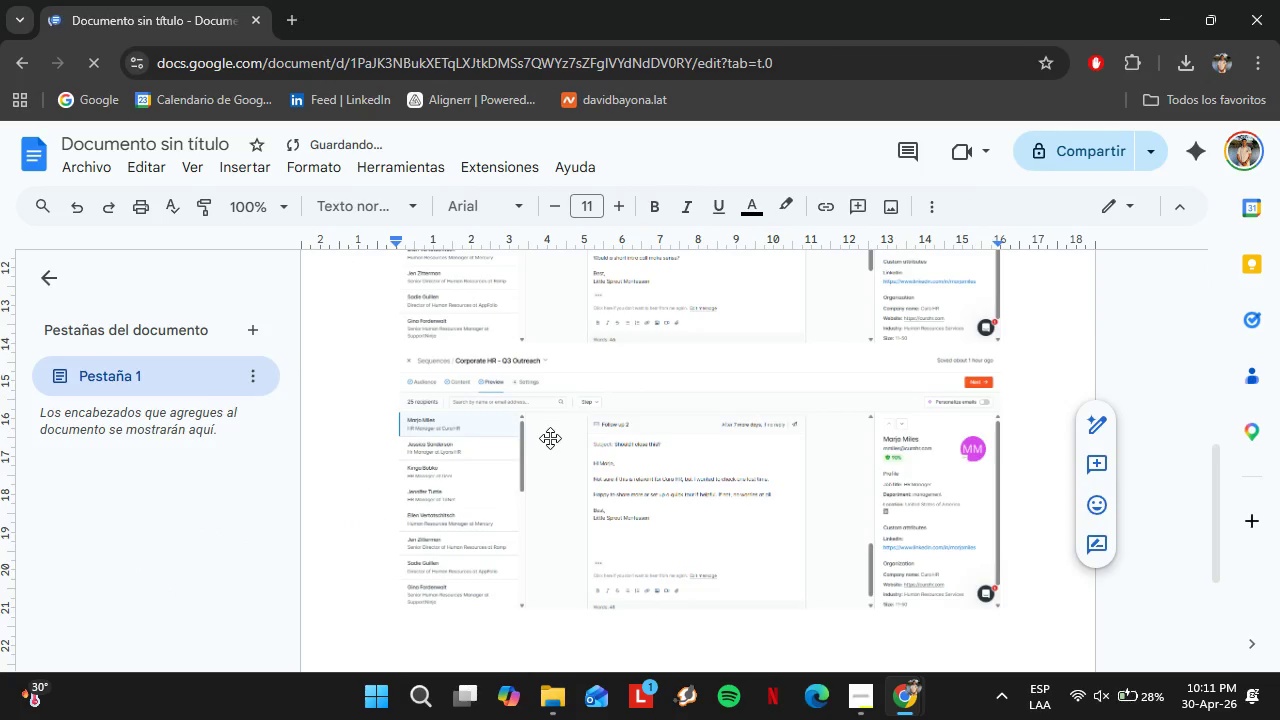 
scroll: coordinate [608, 501], scroll_direction: up, amount: 3.0
 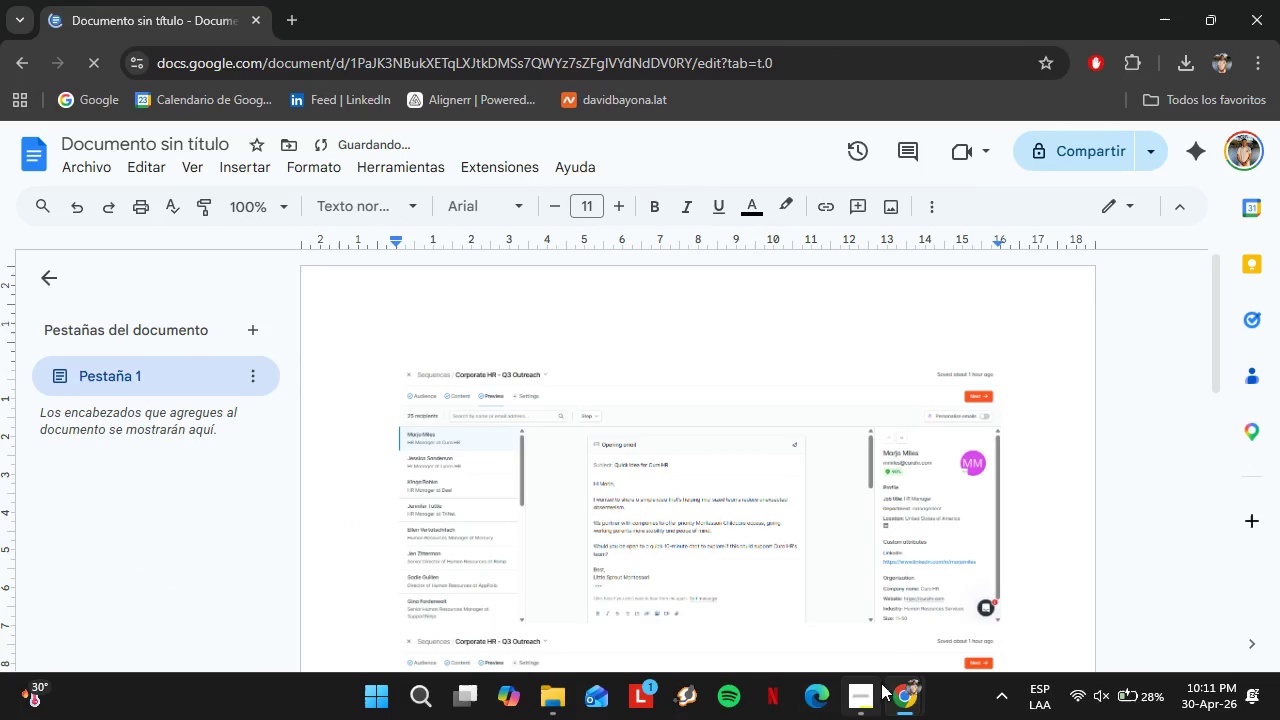 
left_click([873, 697])